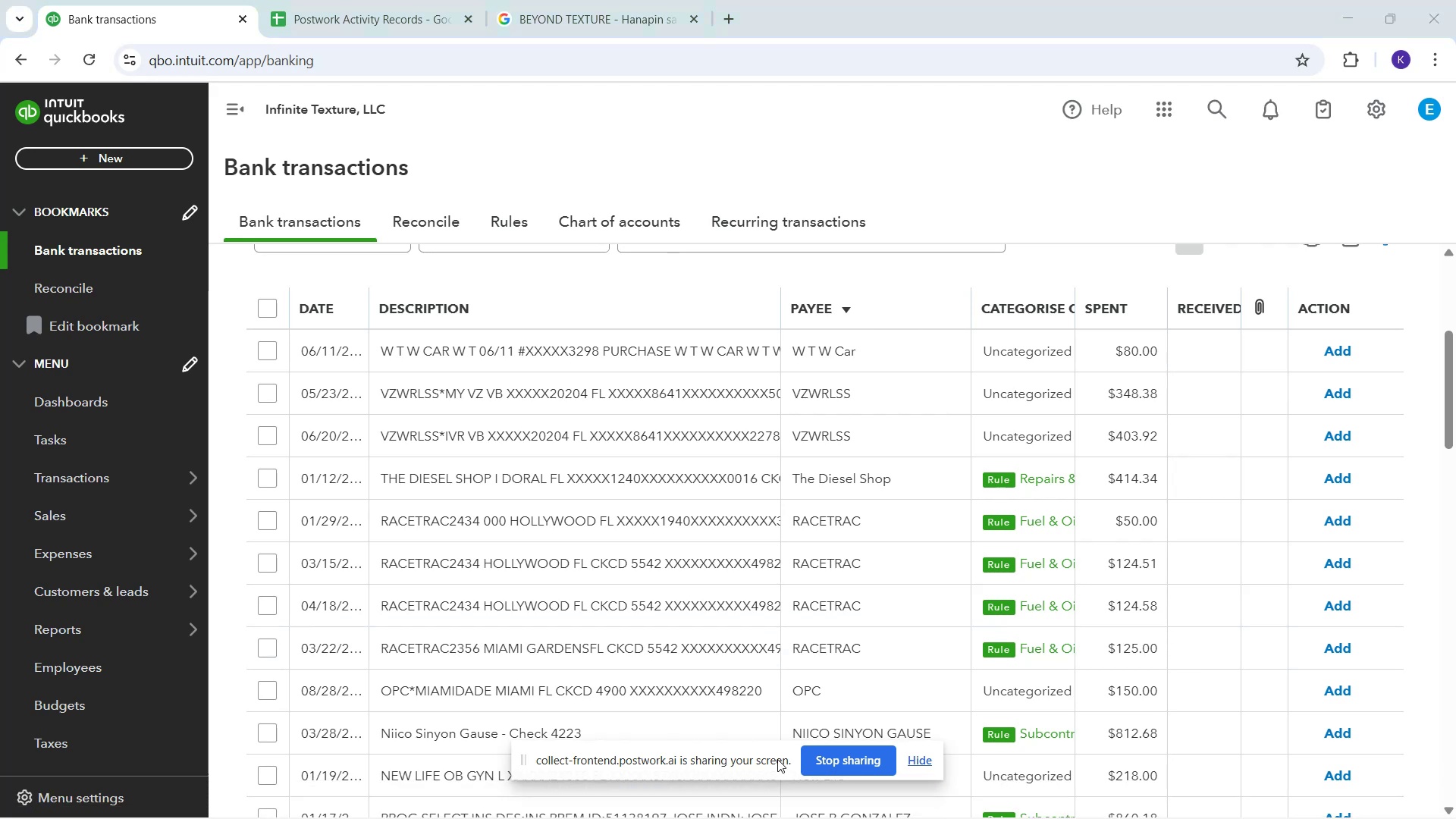 
left_click_drag(start_coordinate=[767, 761], to_coordinate=[968, 193])
 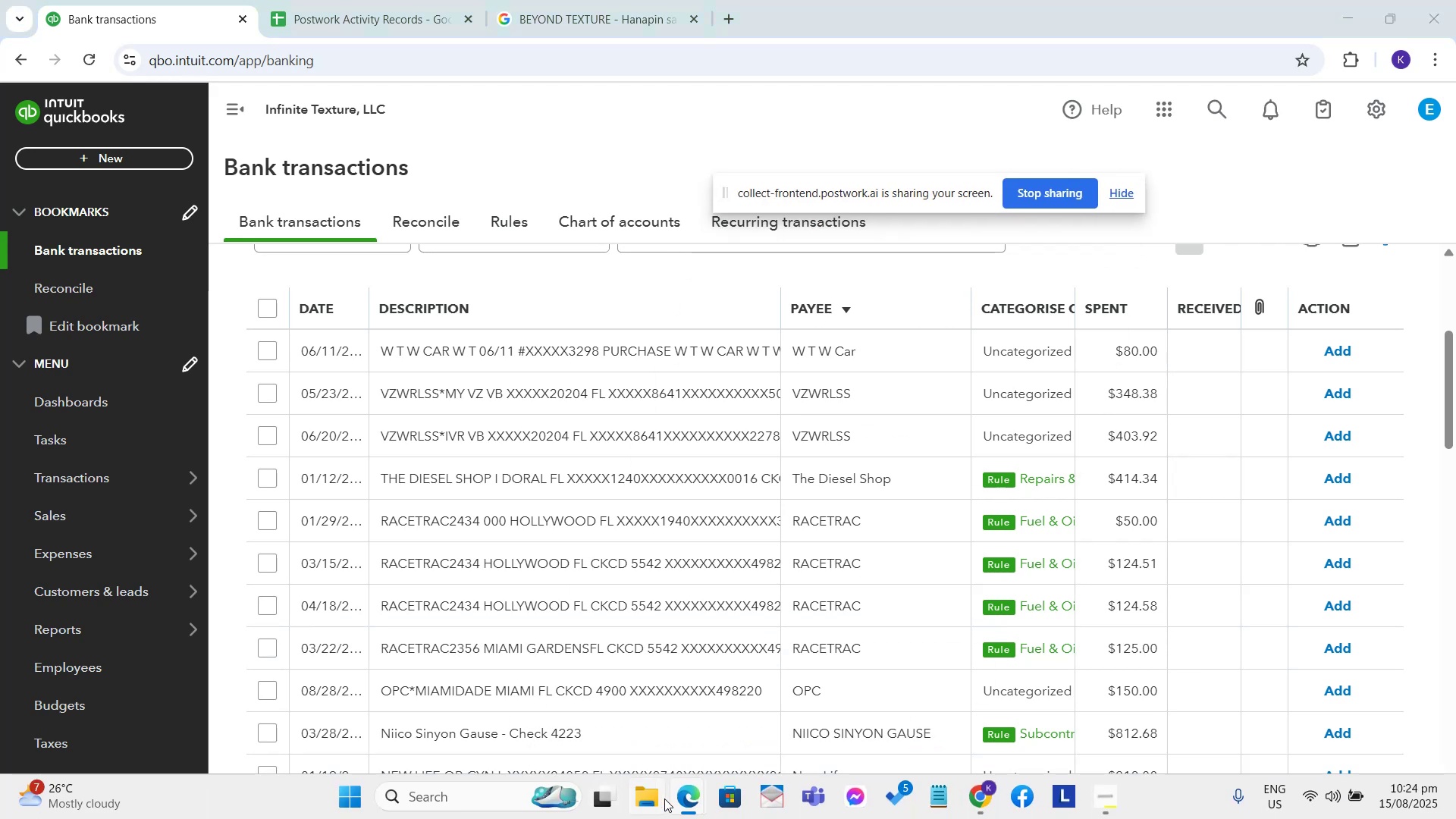 
left_click([689, 796])
 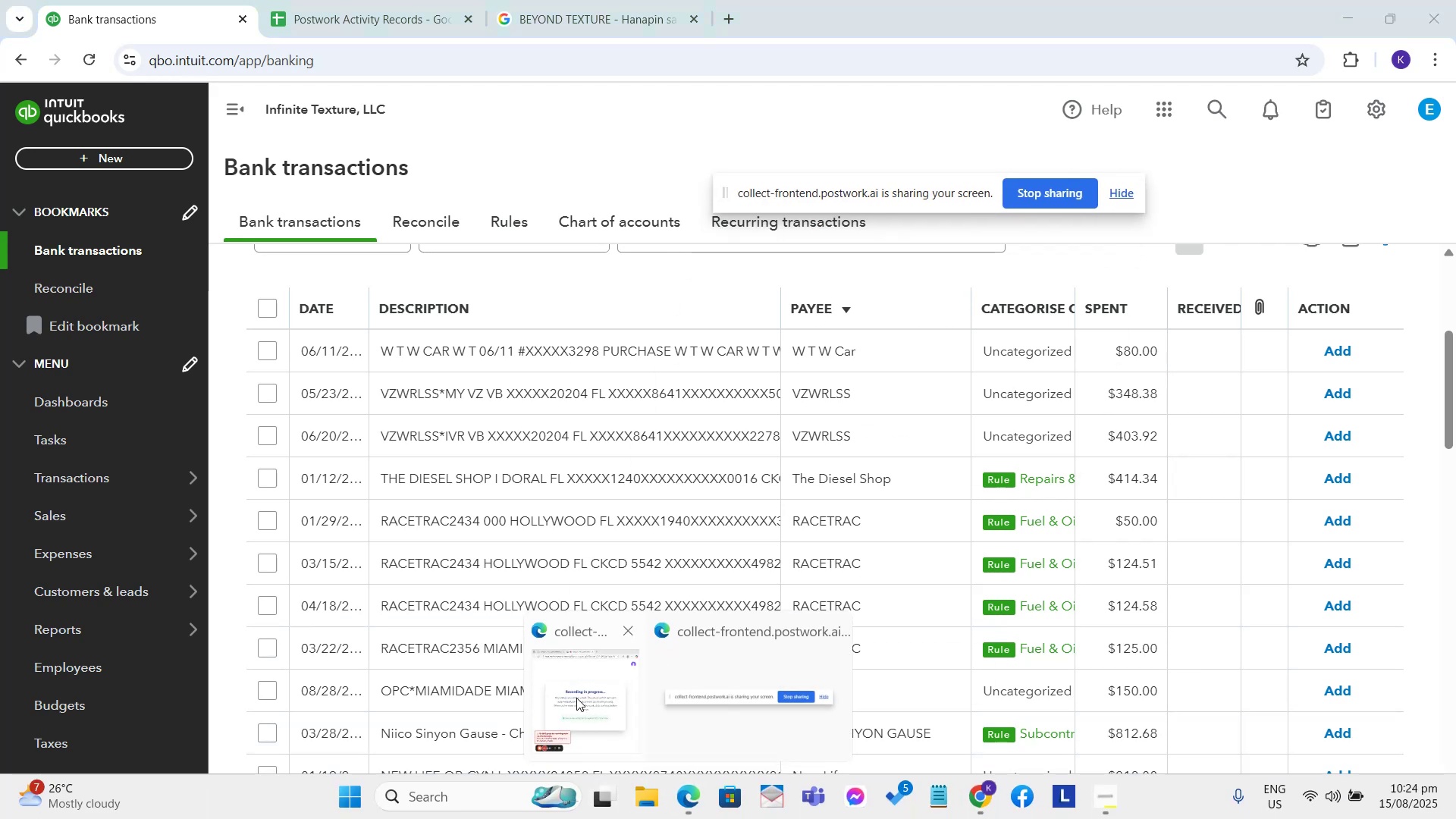 